 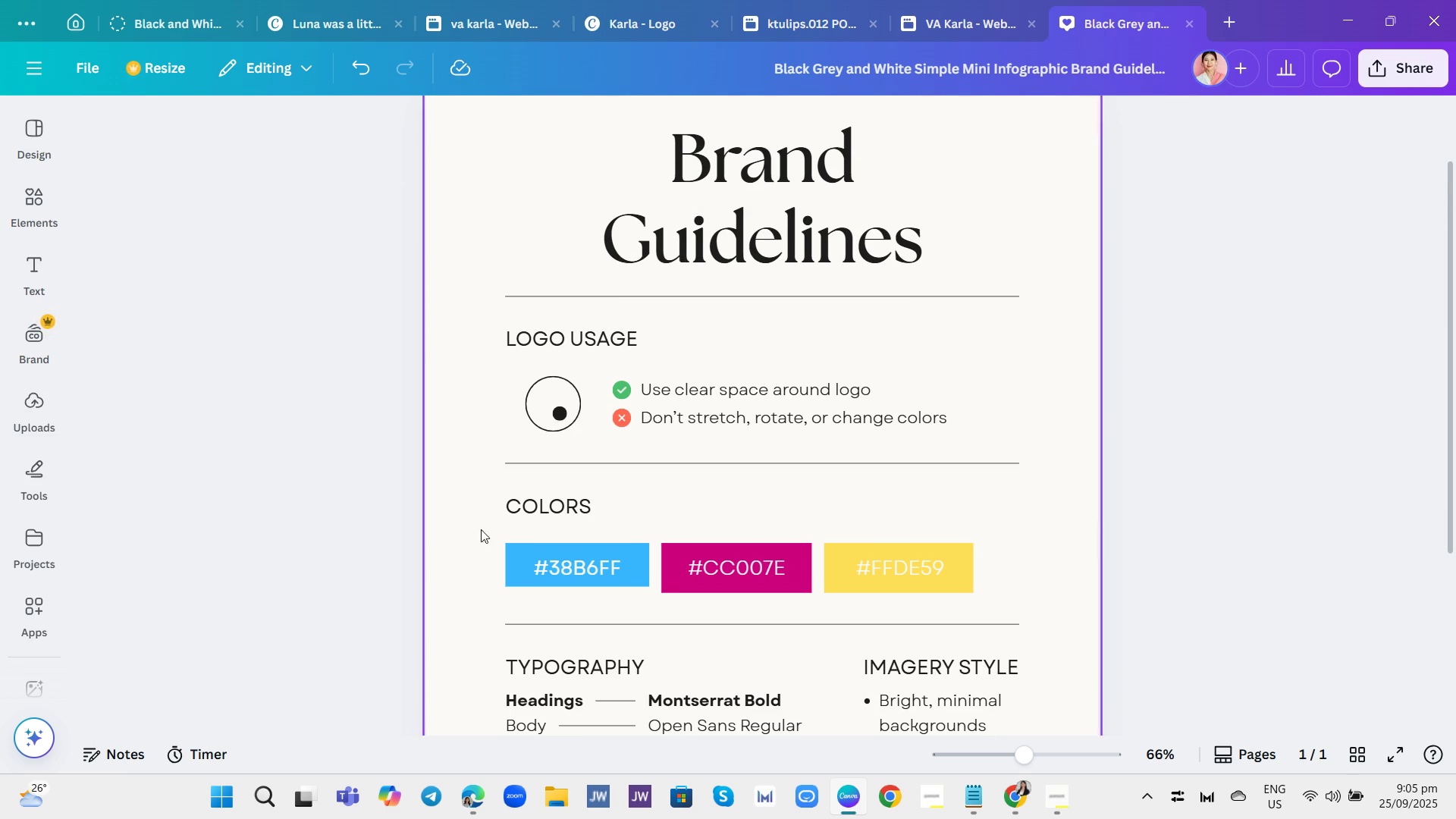 
left_click([557, 404])
 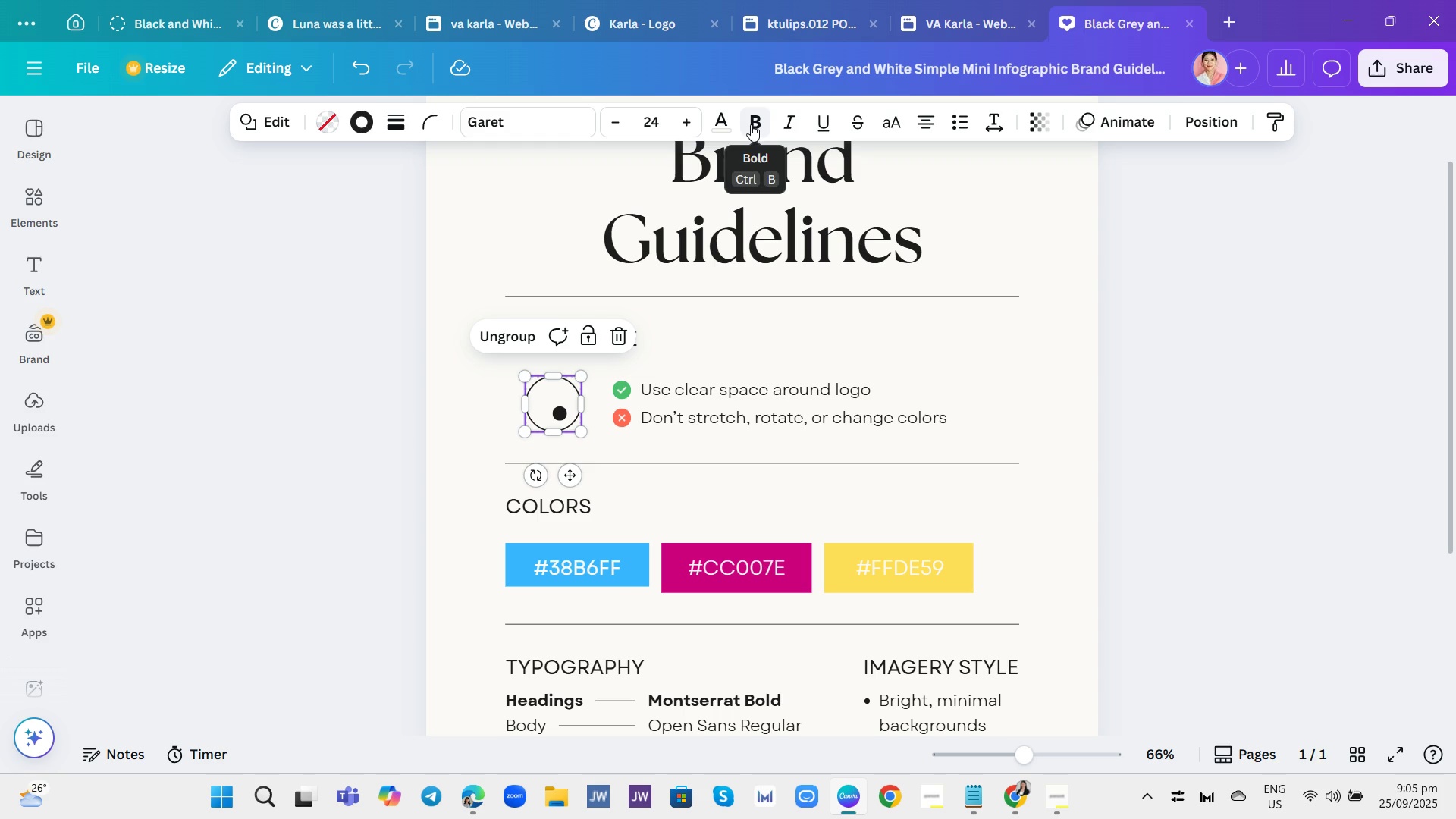 
wait(5.35)
 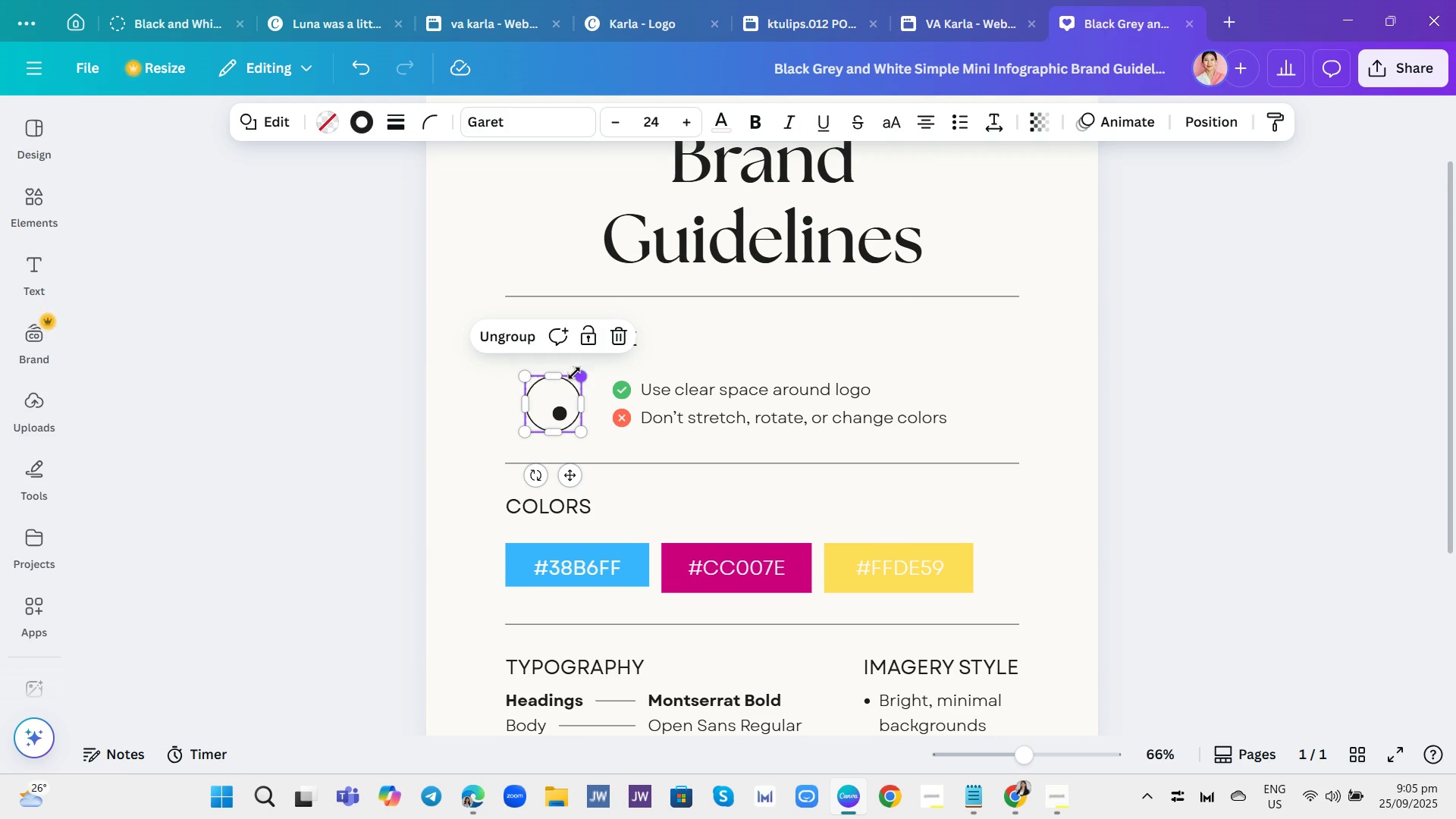 
left_click([359, 117])
 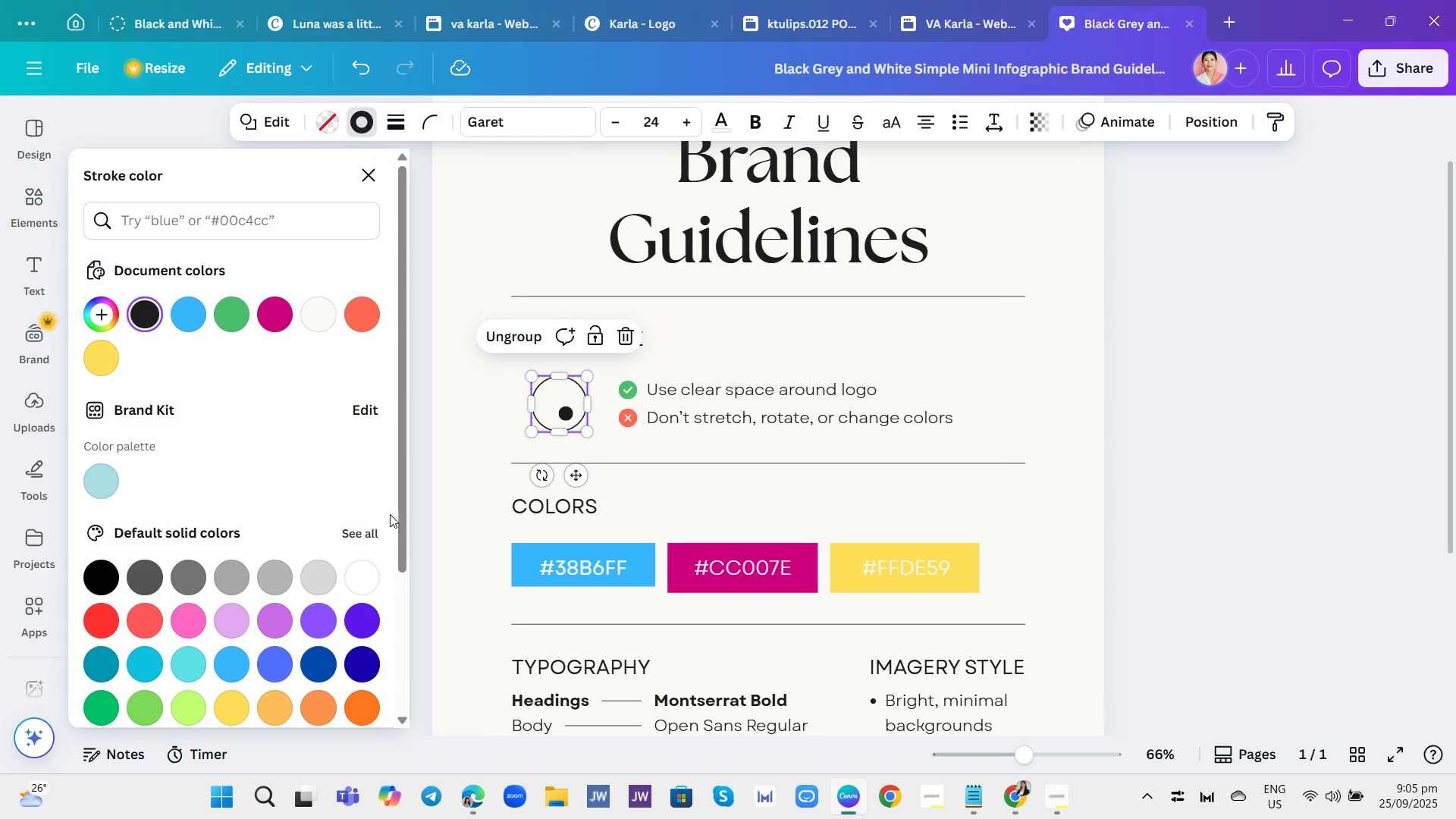 
wait(5.51)
 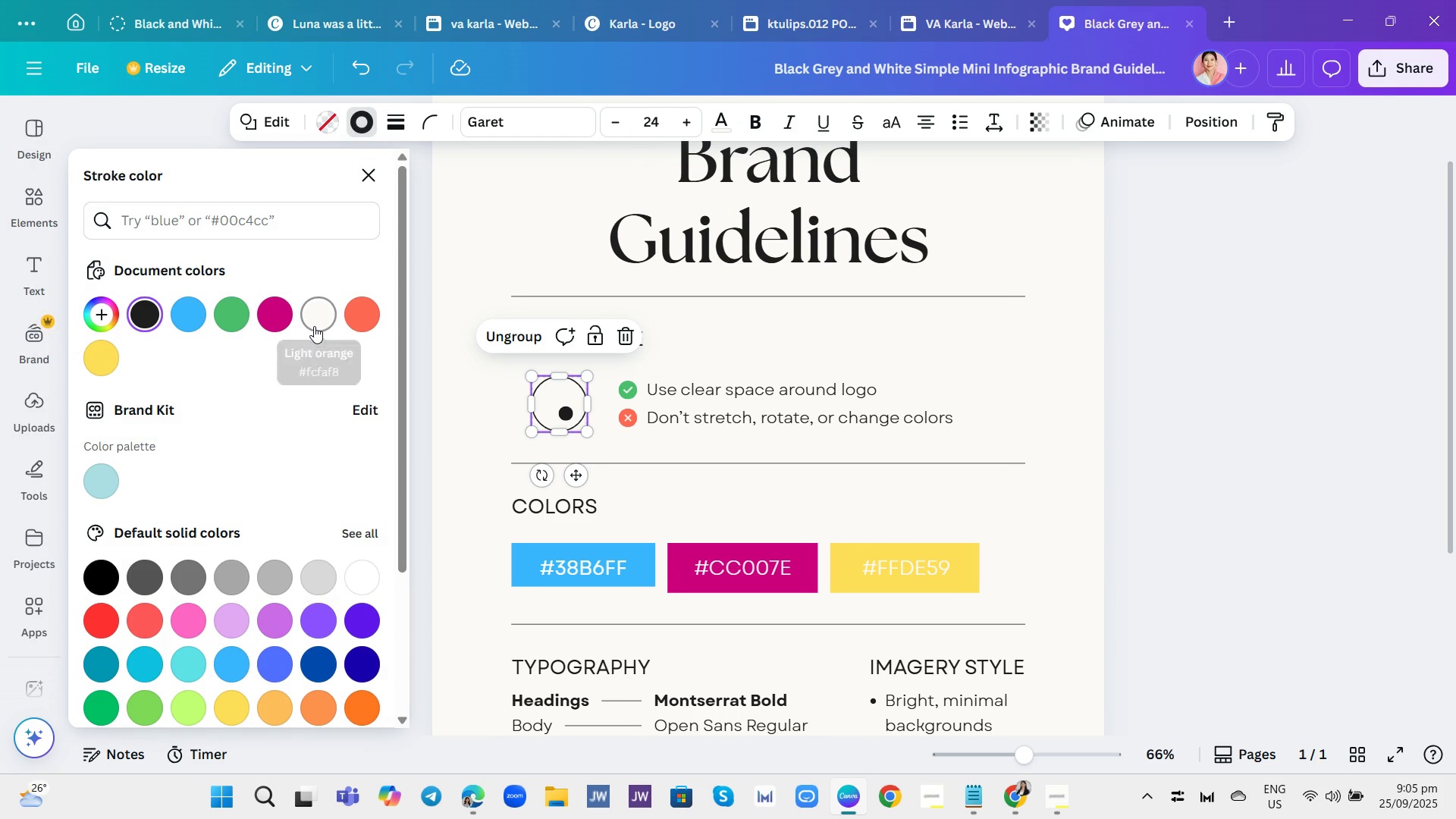 
left_click([990, 358])
 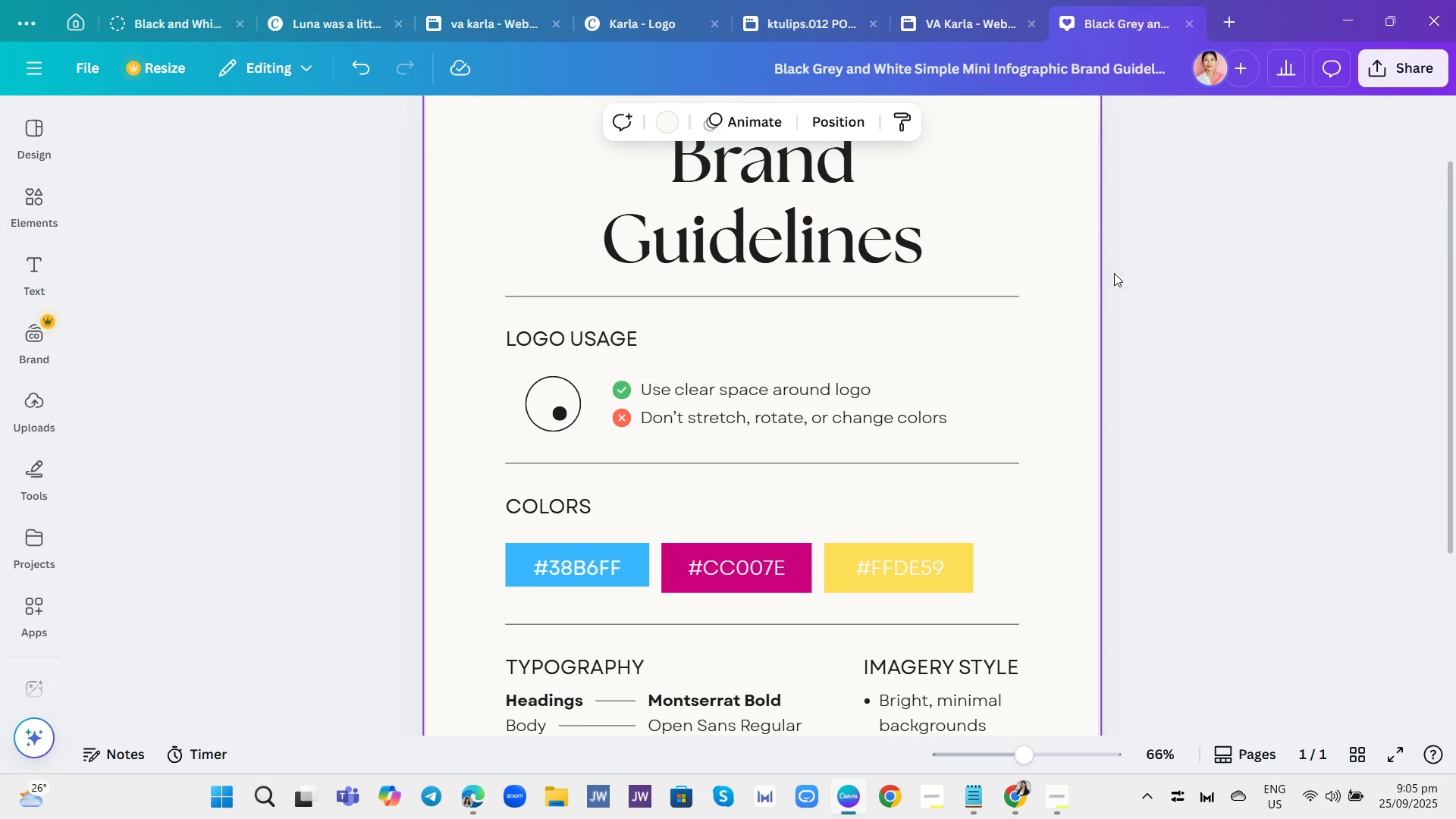 
scroll: coordinate [1238, 278], scroll_direction: up, amount: 1.0
 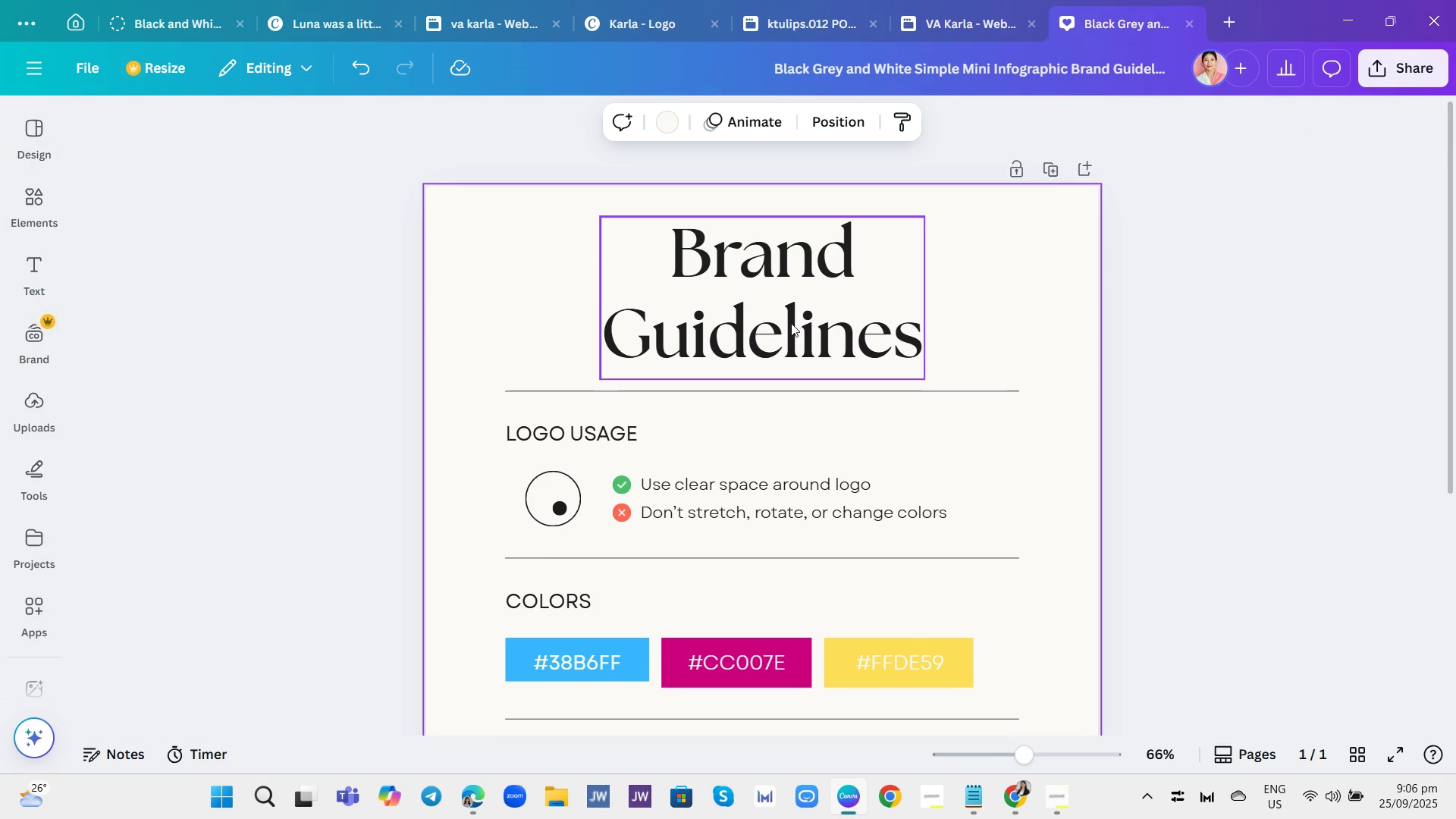 
scroll: coordinate [865, 291], scroll_direction: down, amount: 4.0
 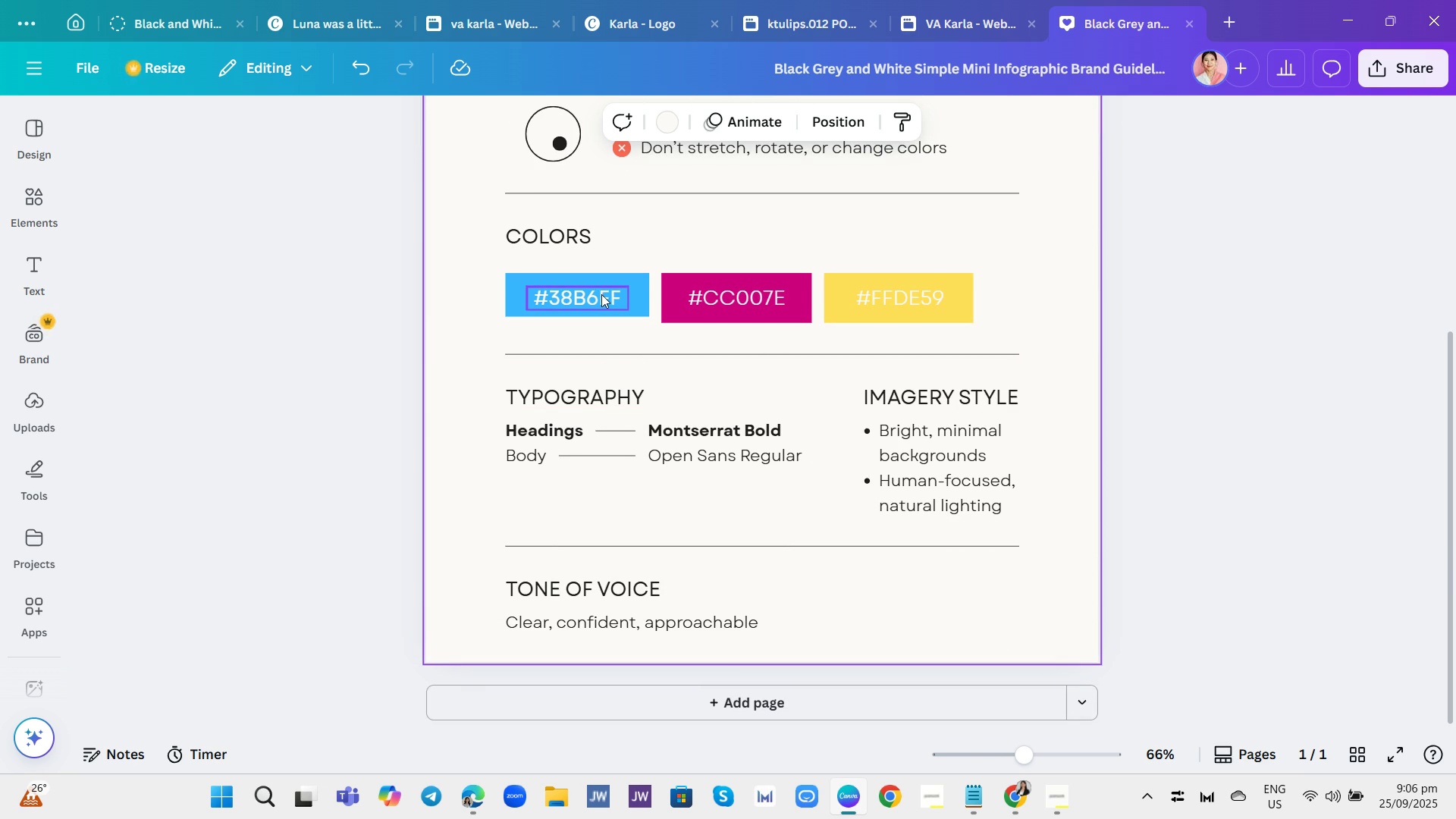 
wait(5.46)
 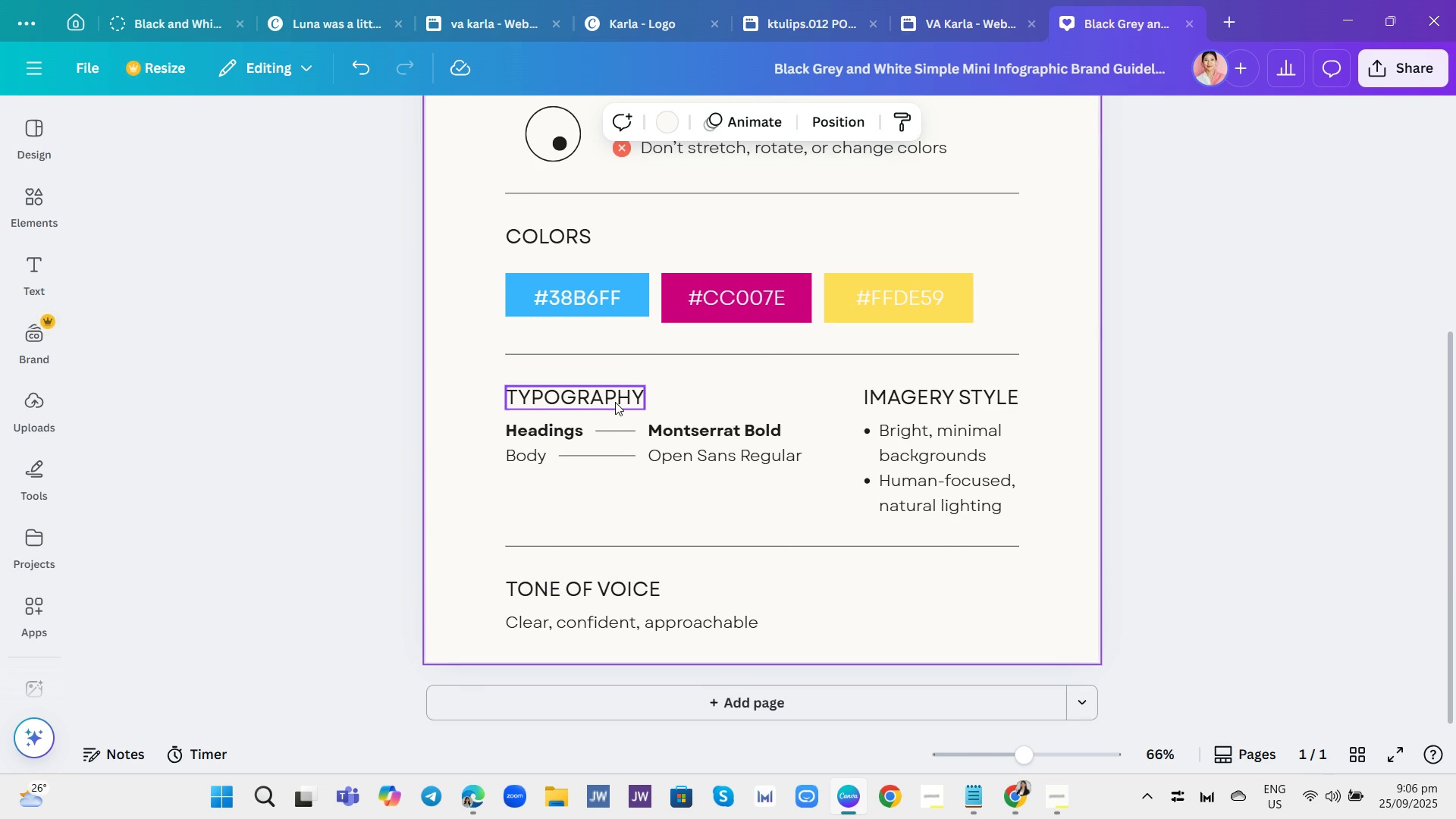 
left_click([645, 309])